 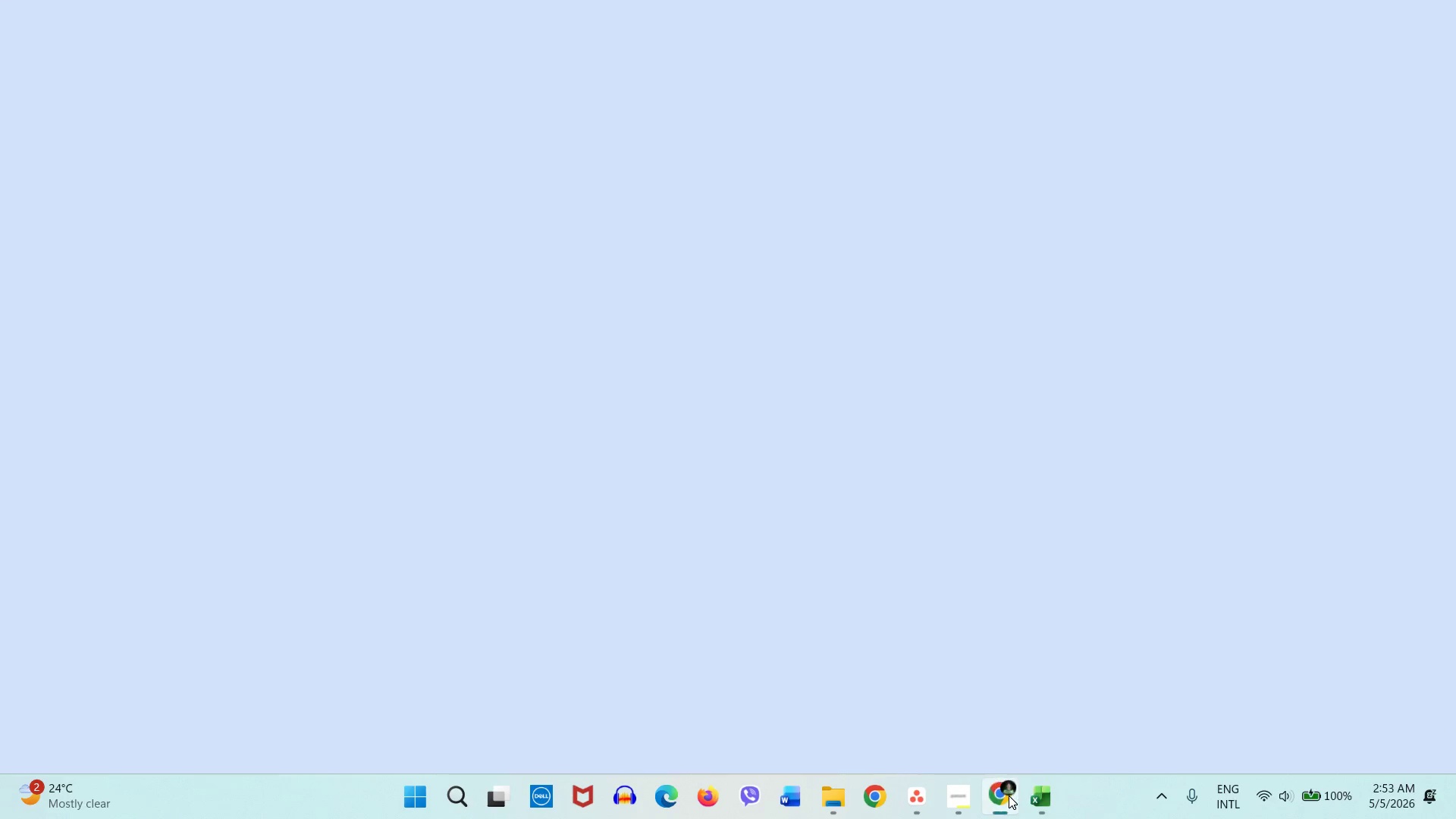 
left_click([950, 789])
 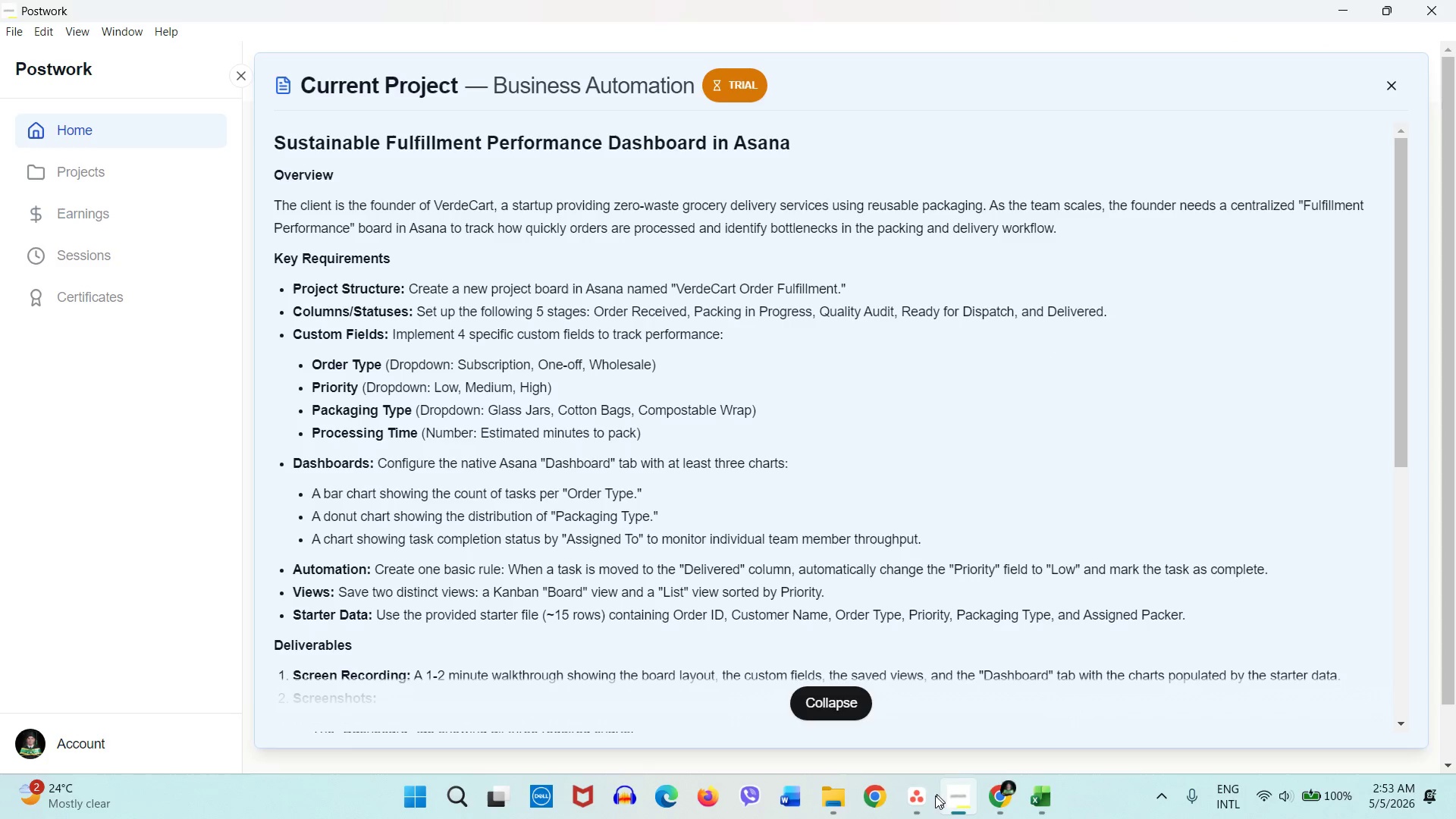 
left_click([930, 797])
 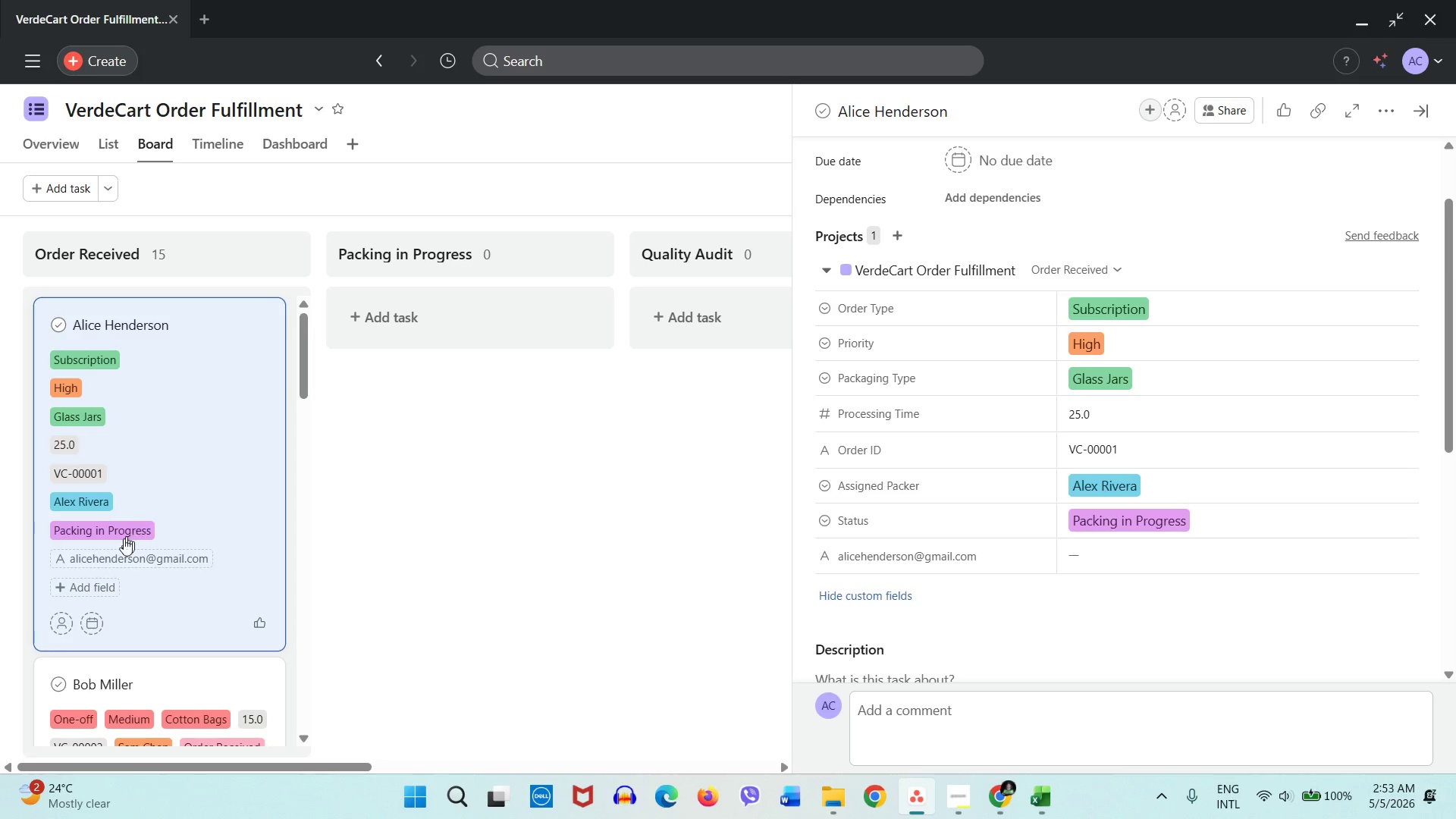 
right_click([108, 560])
 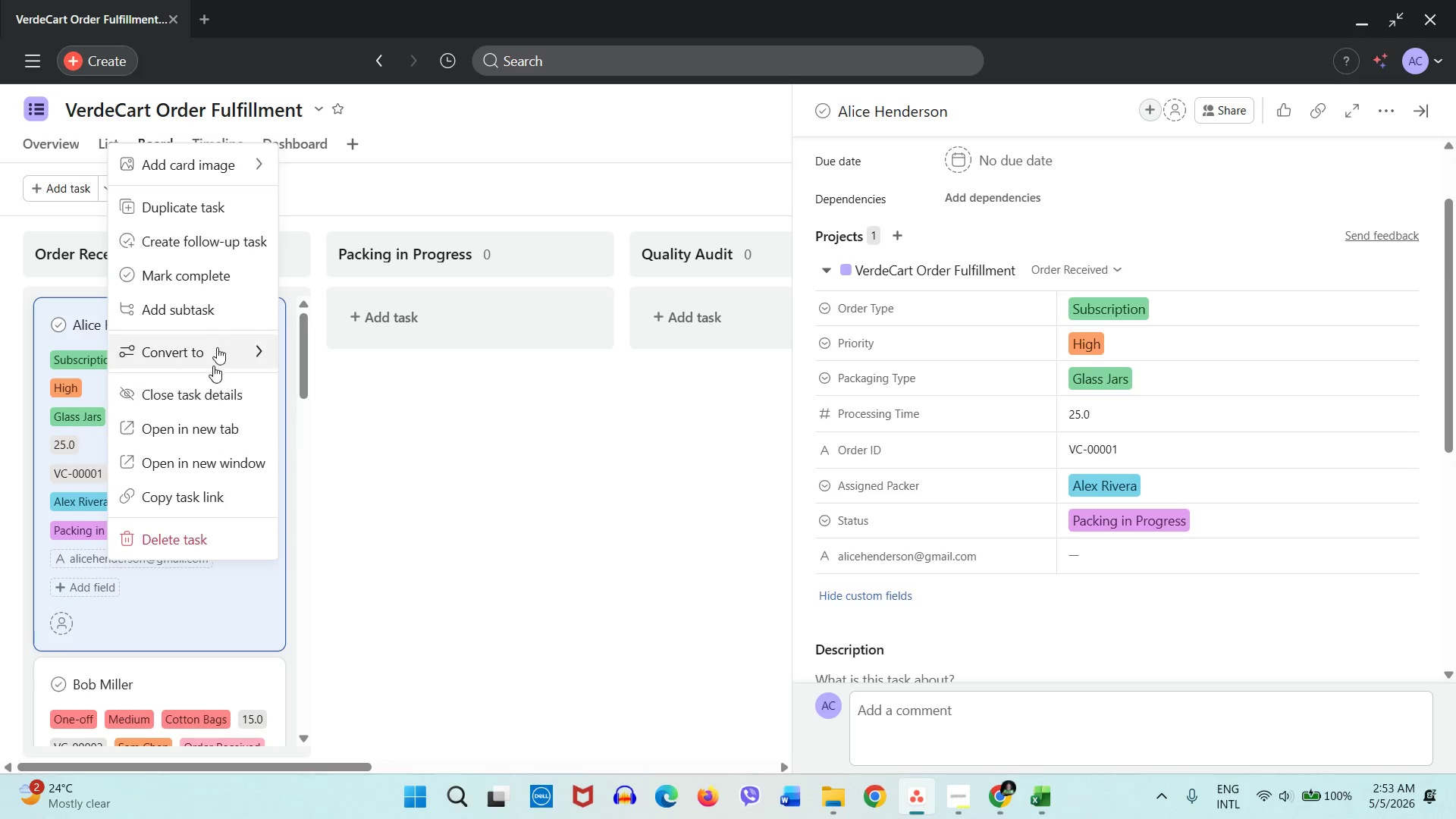 
right_click([918, 554])
 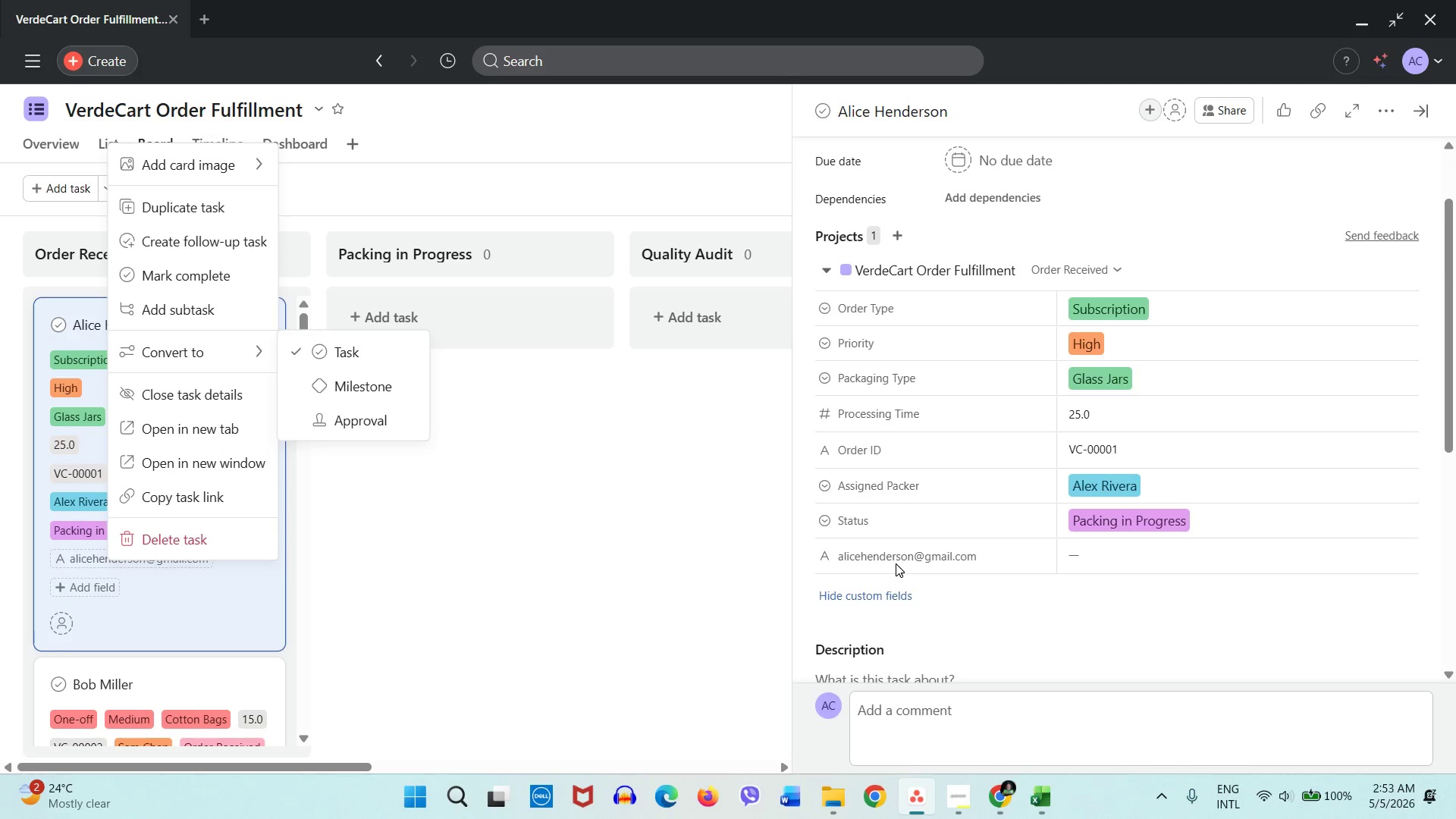 
double_click([857, 564])
 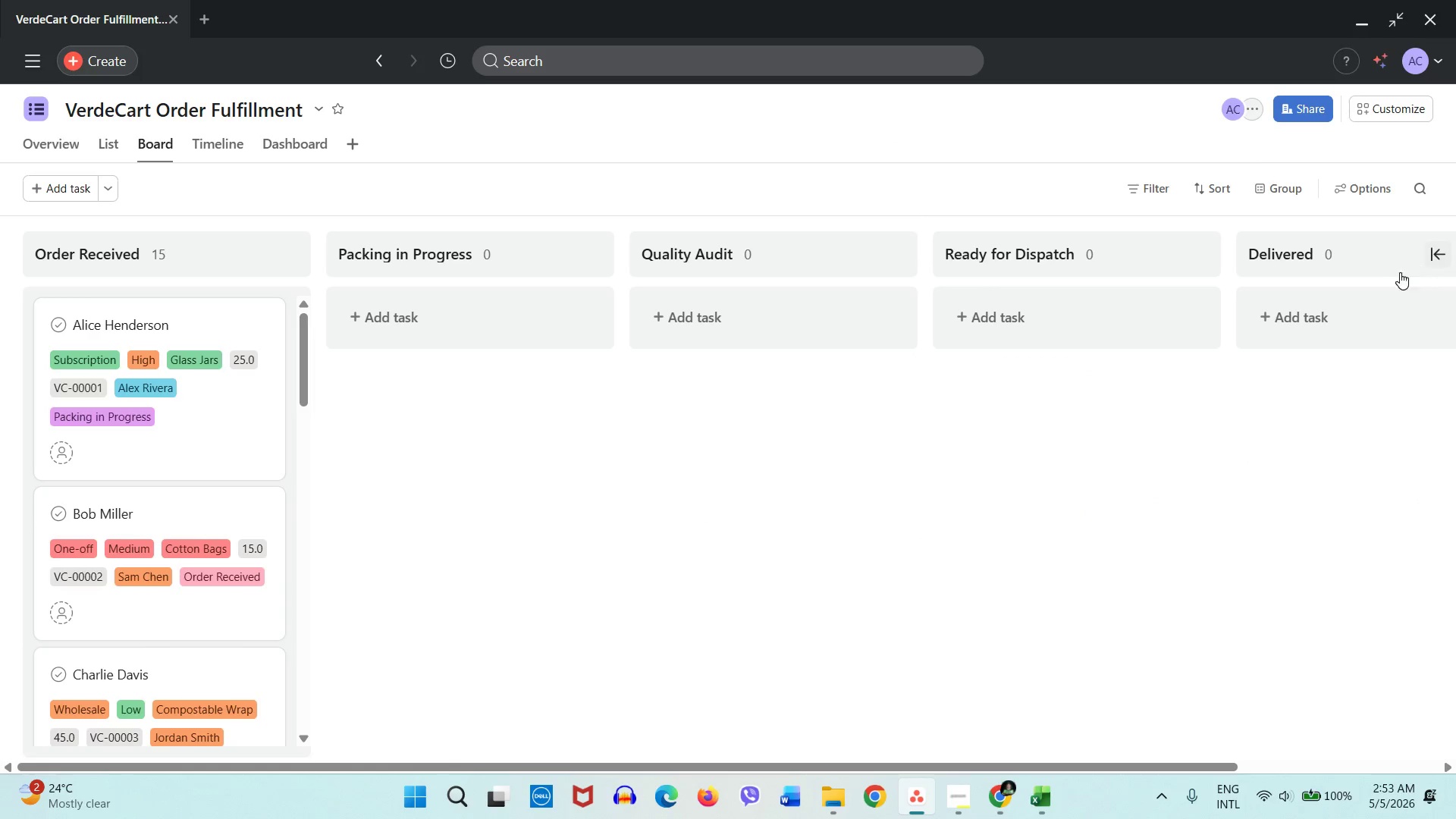 
left_click([1376, 110])
 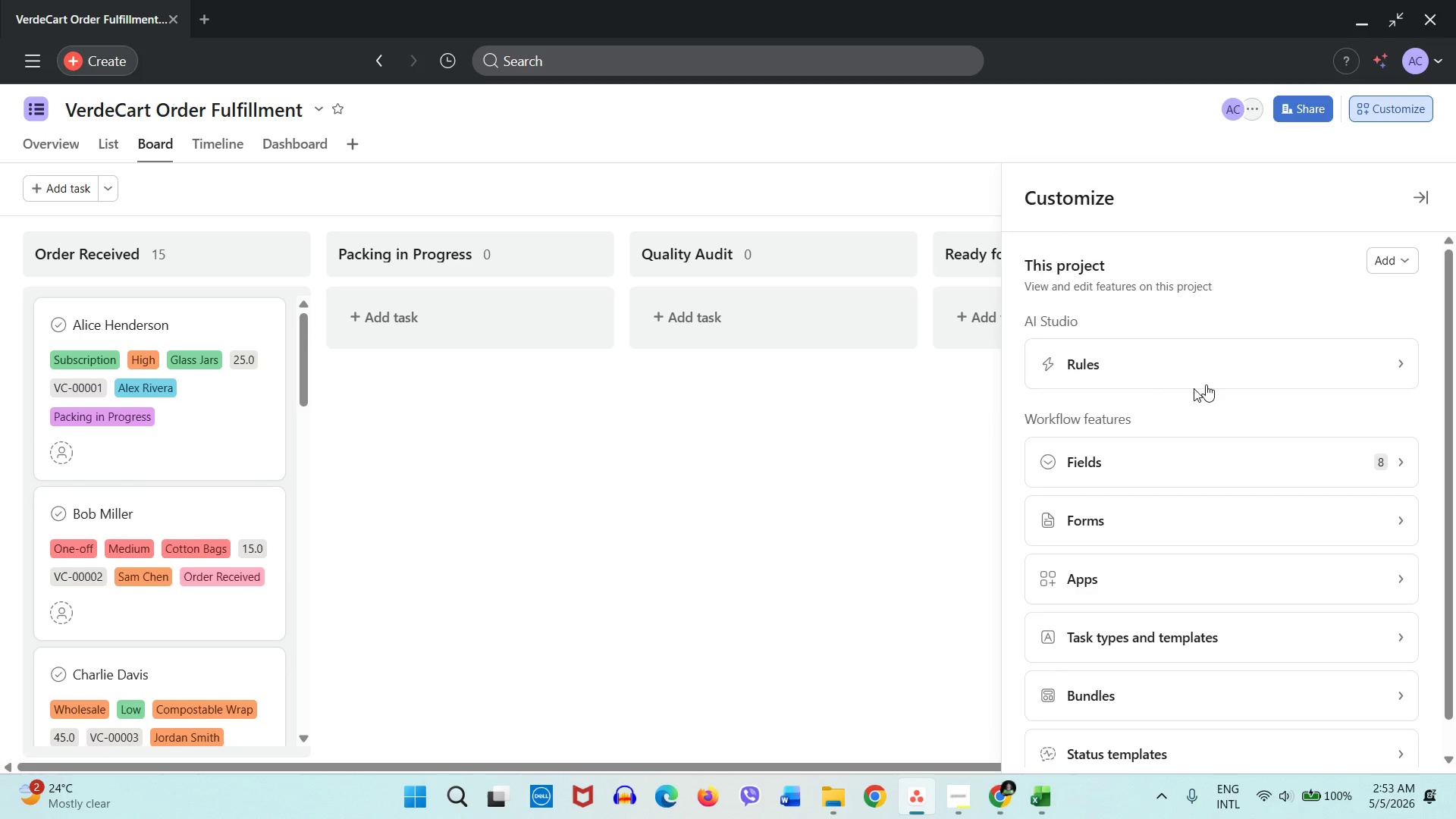 
left_click([1257, 443])
 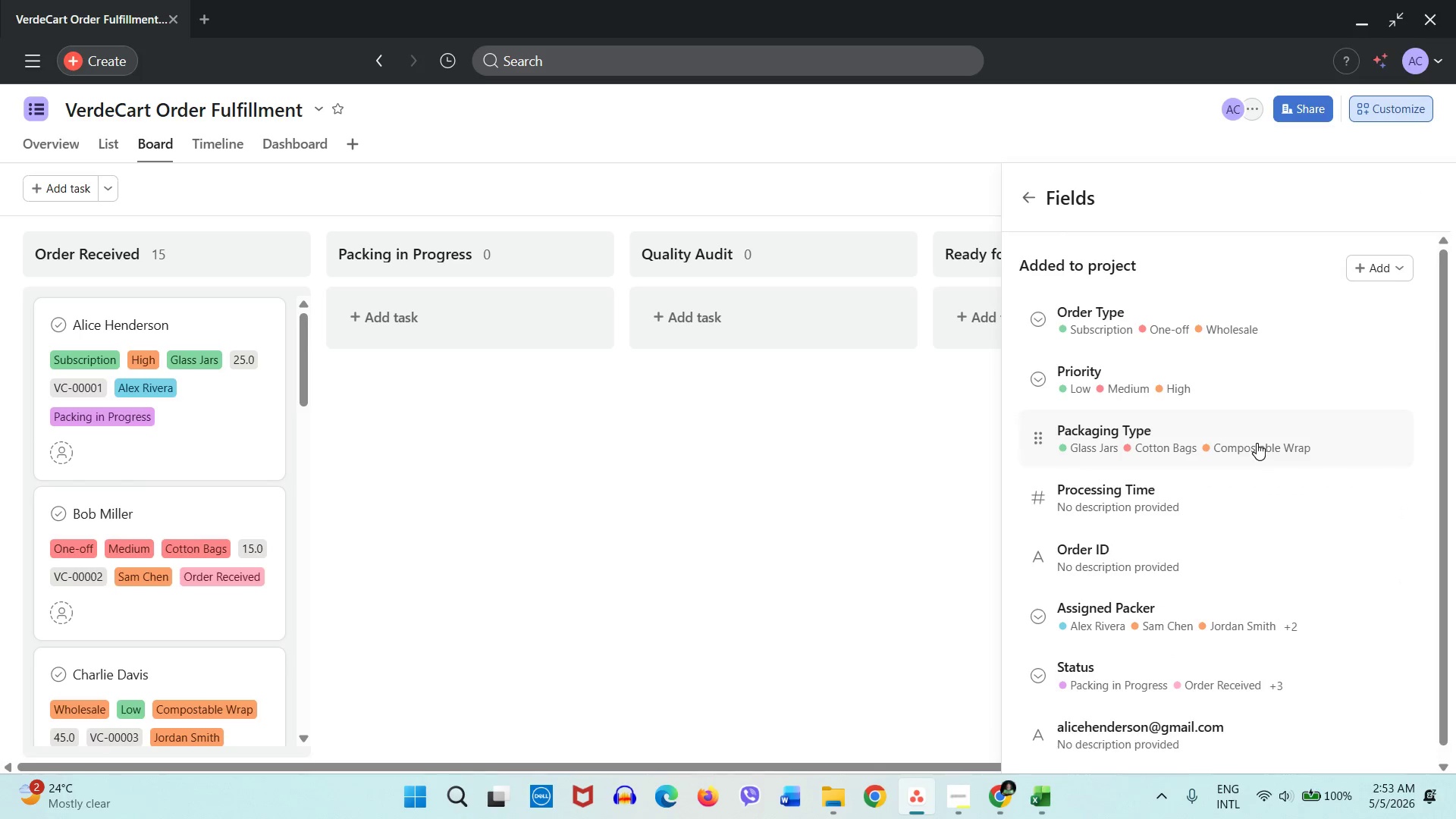 
scroll: coordinate [1209, 492], scroll_direction: down, amount: 4.0
 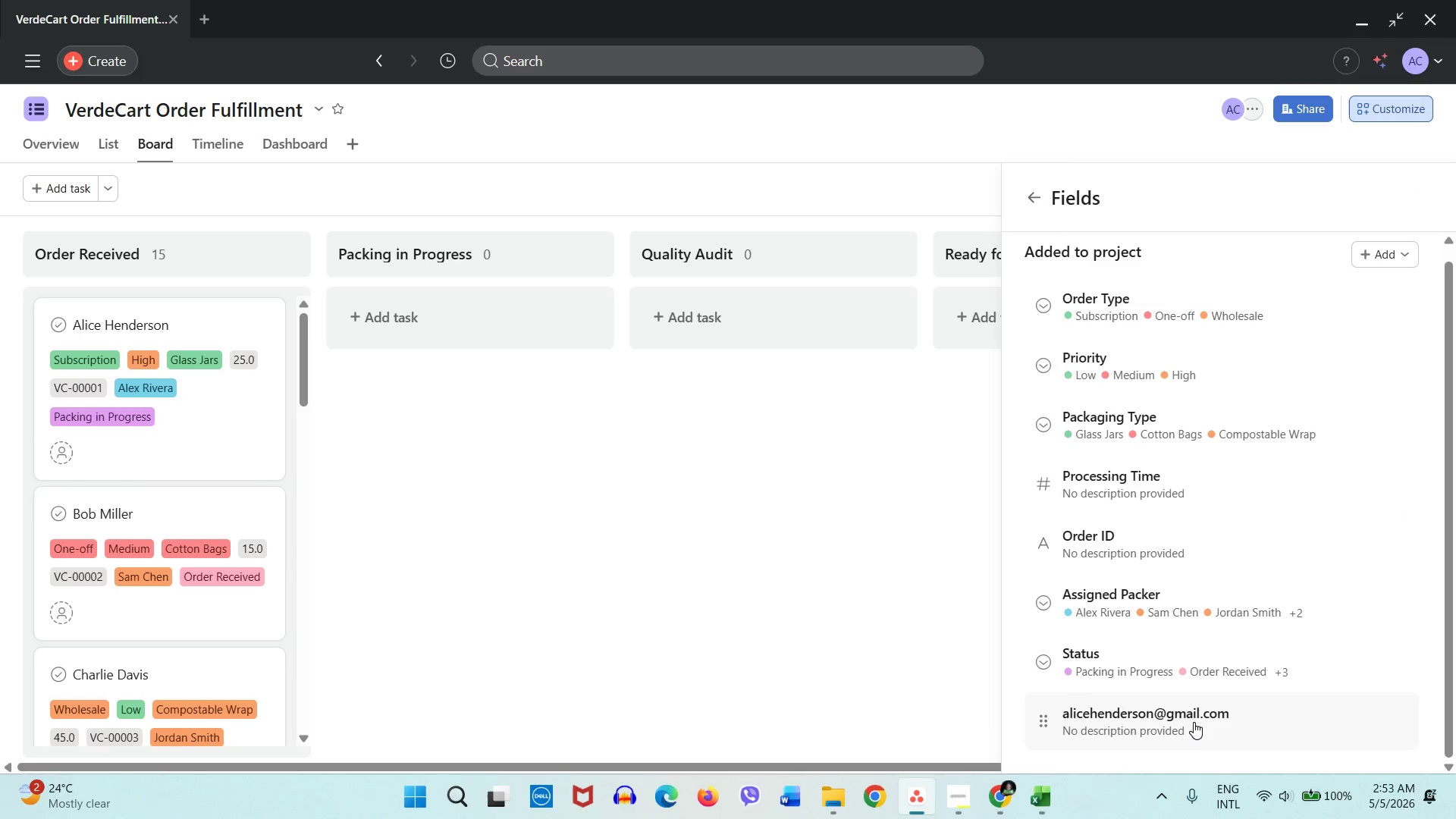 
right_click([1197, 721])
 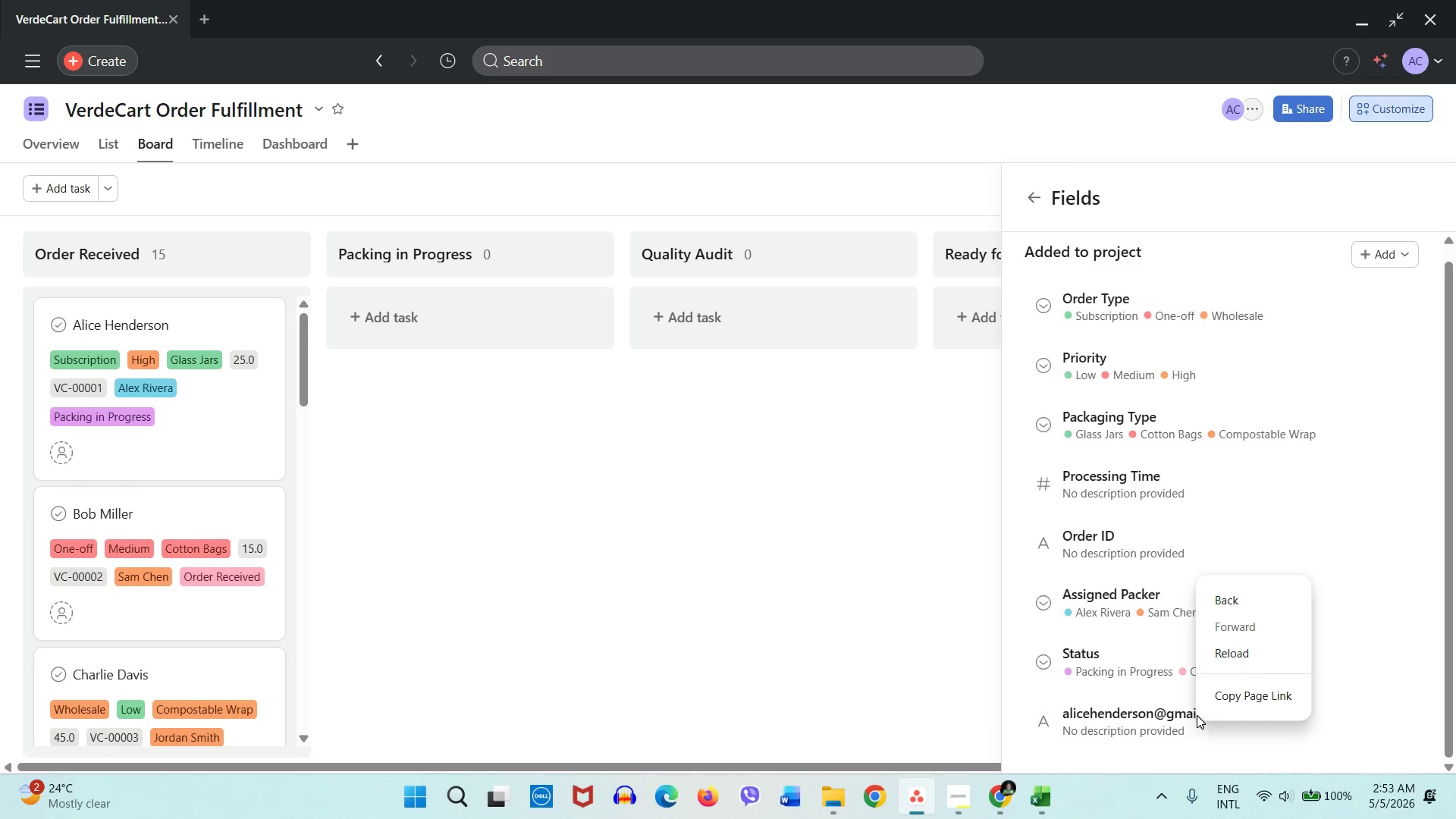 
left_click([1180, 715])
 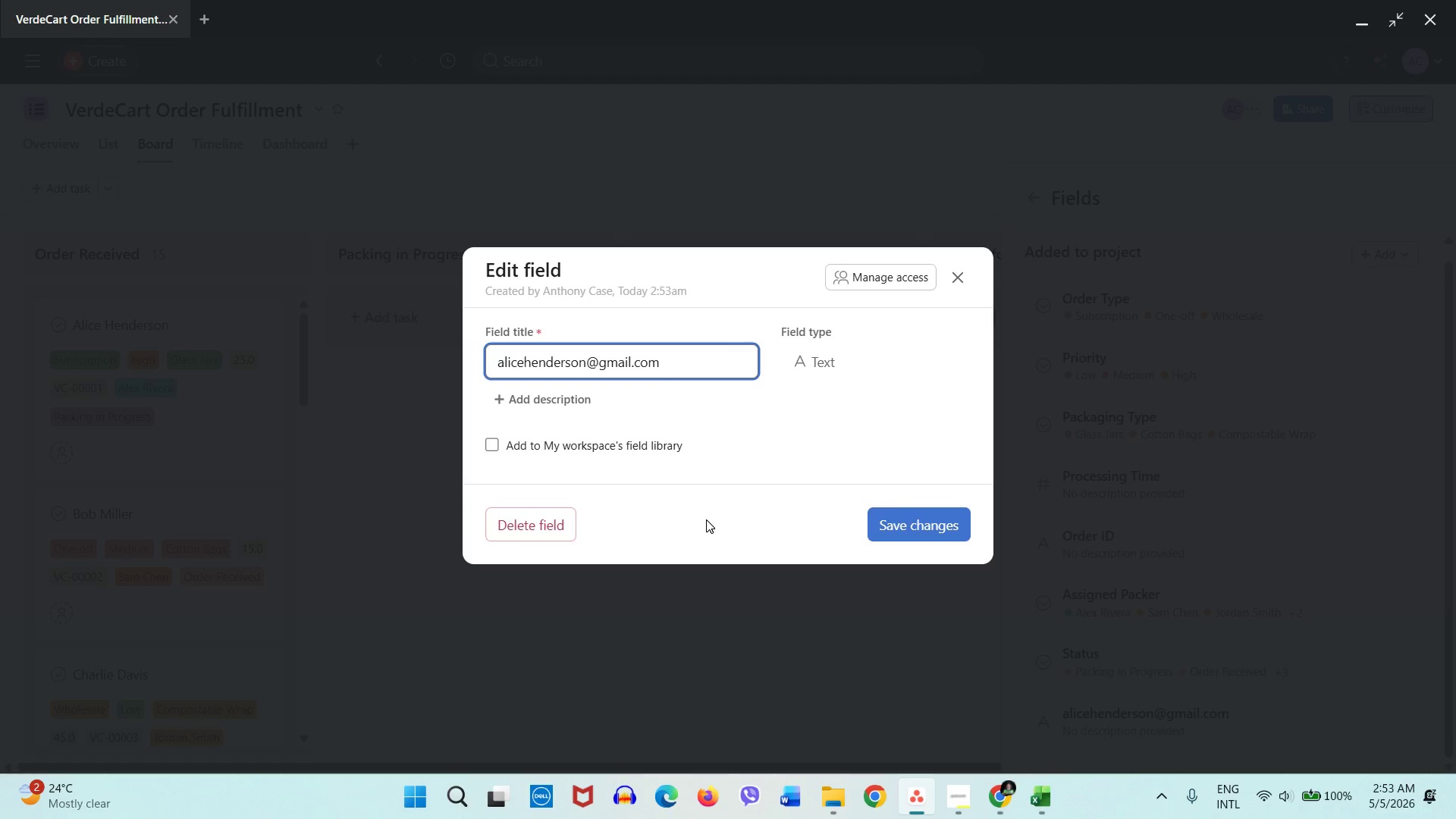 
left_click([576, 525])
 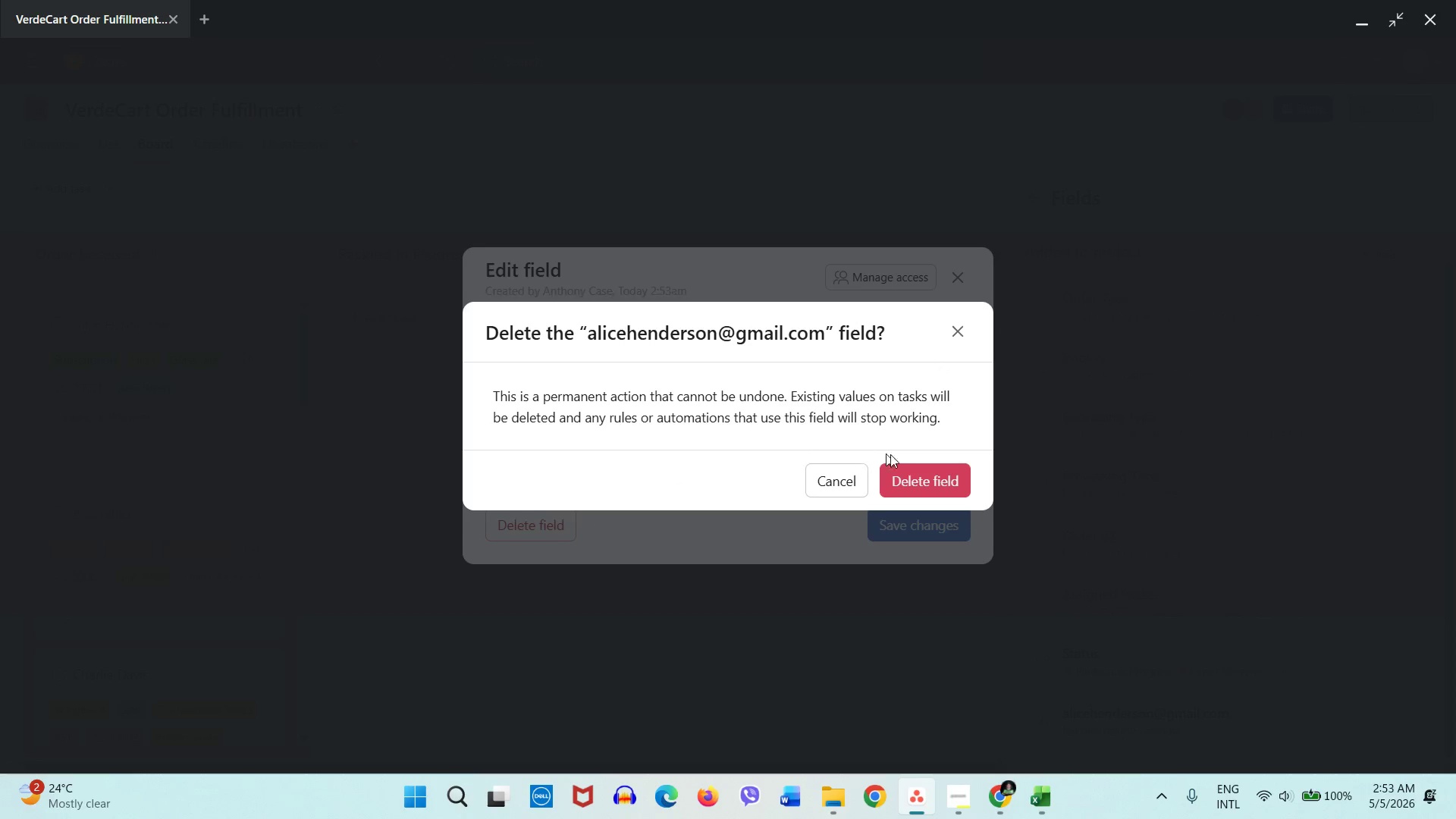 
left_click([920, 475])
 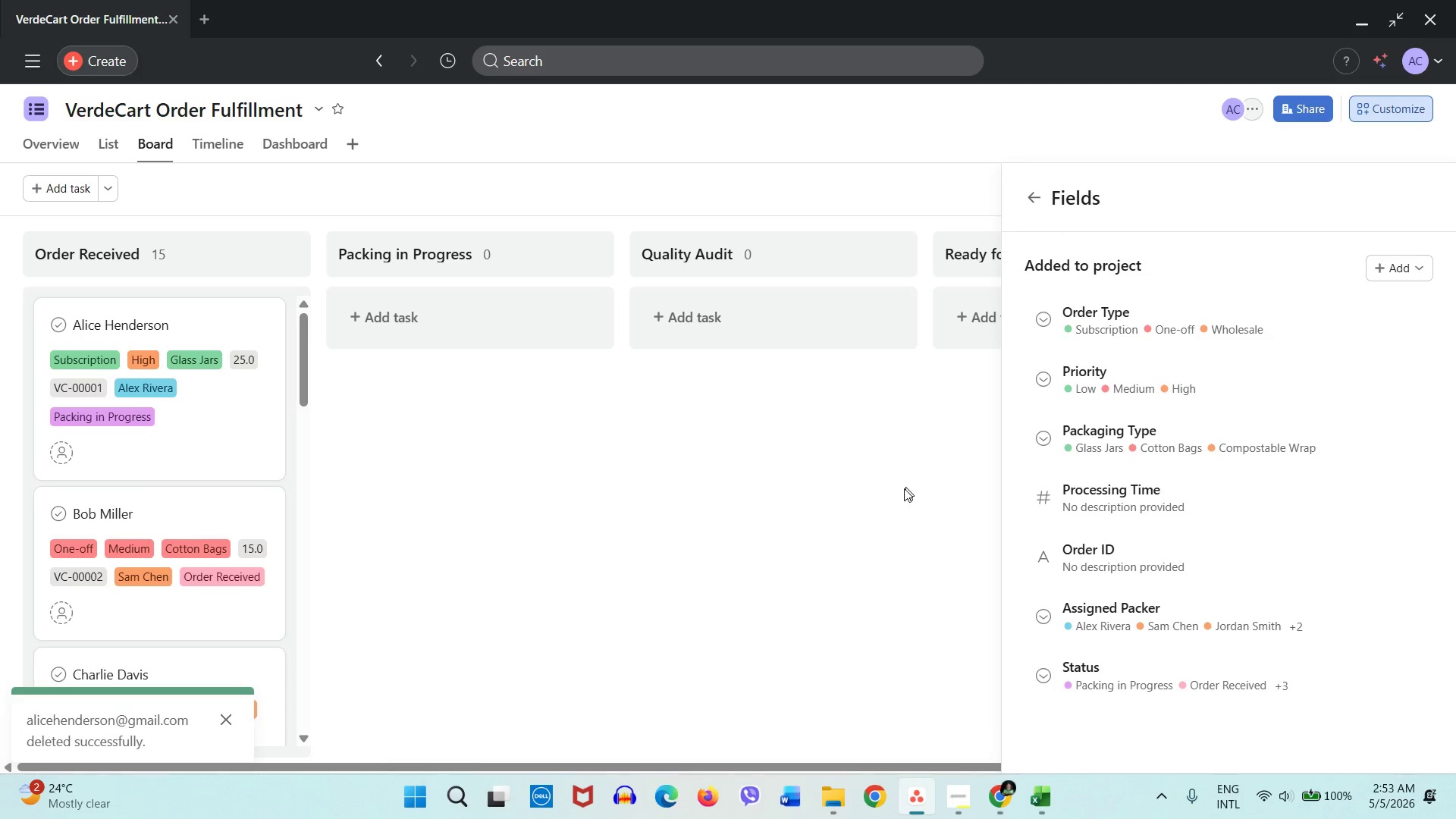 
left_click([897, 494])
 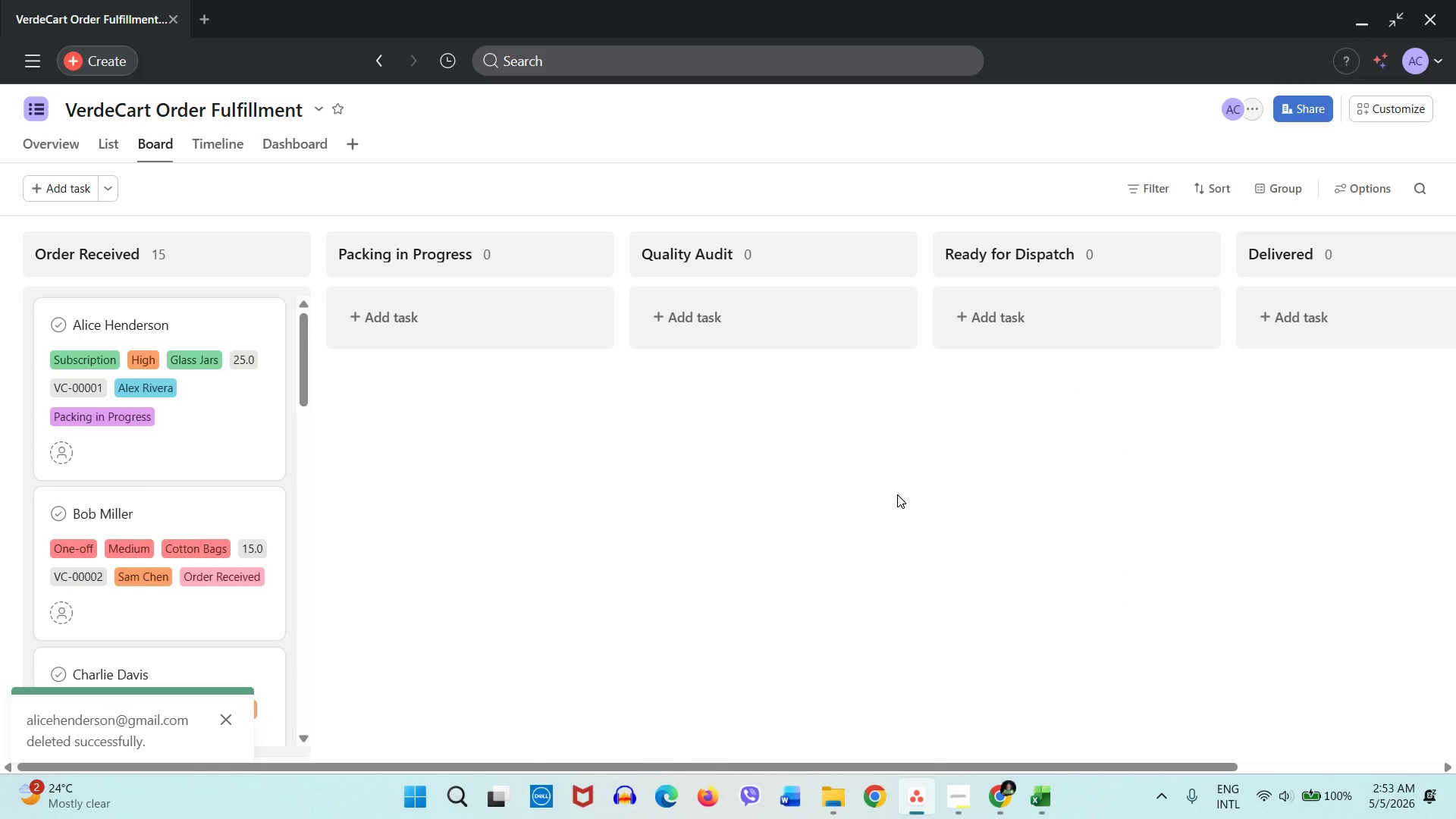 
wait(10.77)
 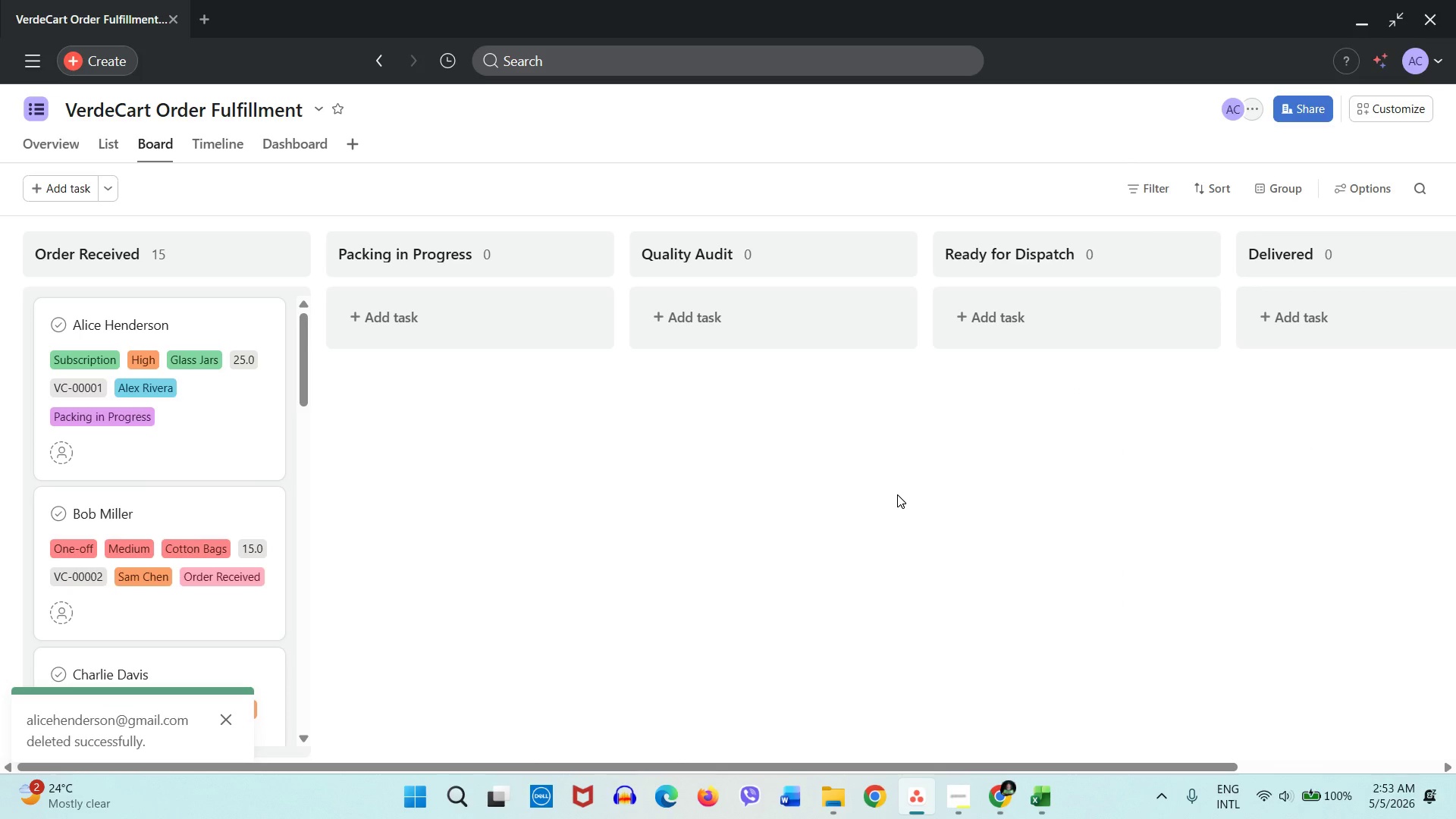 
left_click([209, 401])
 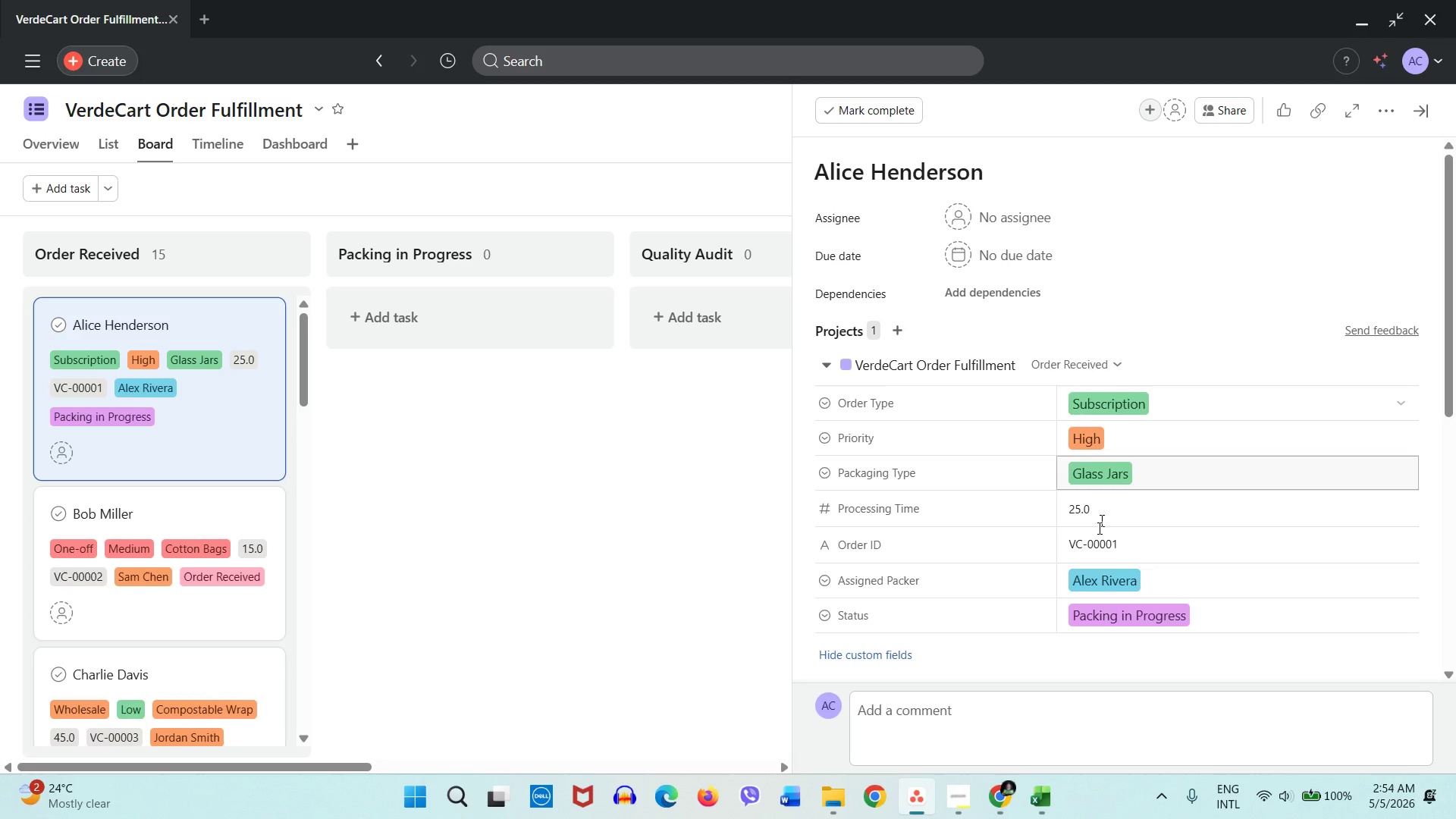 
wait(8.28)
 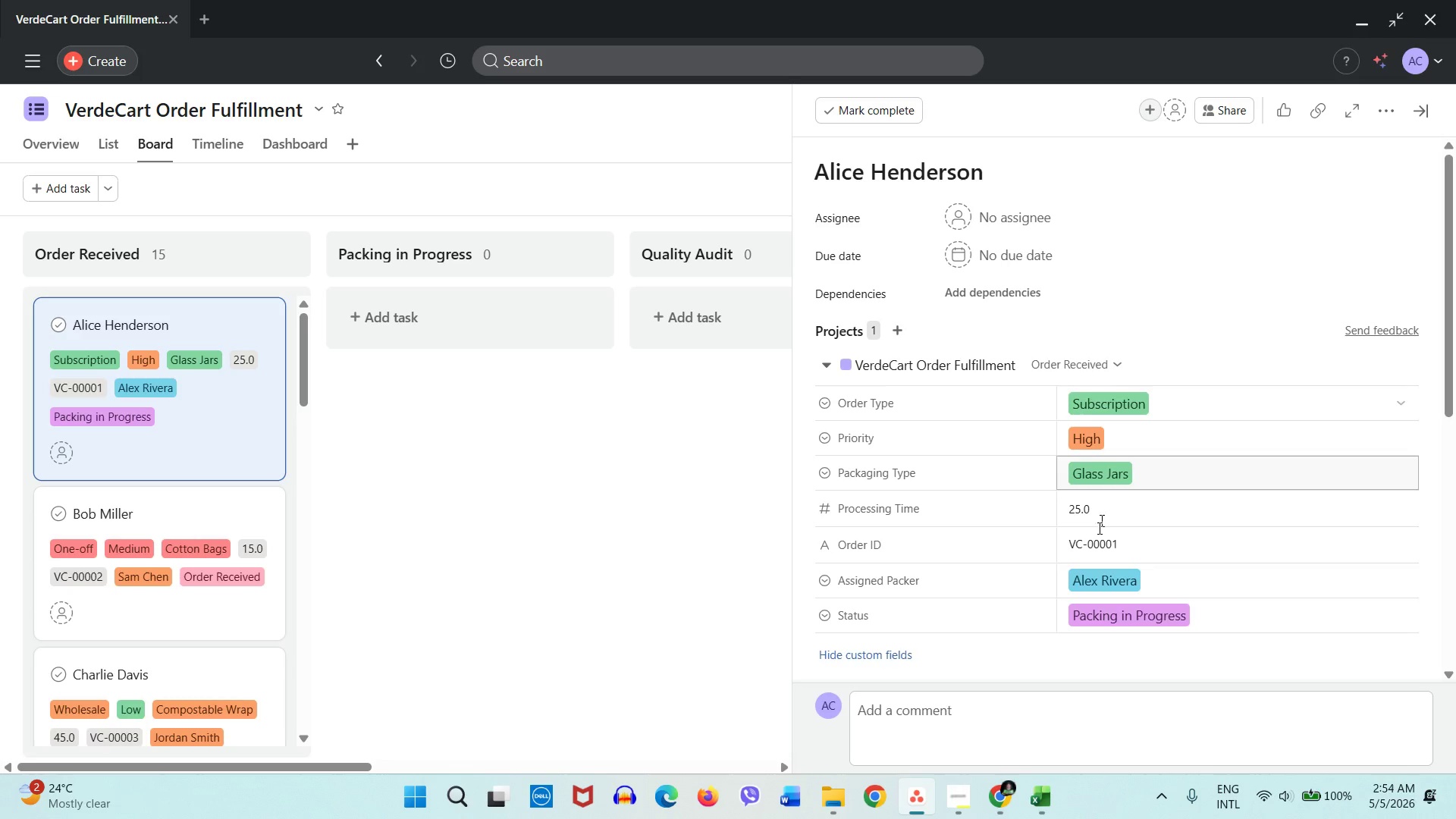 
left_click([620, 427])
 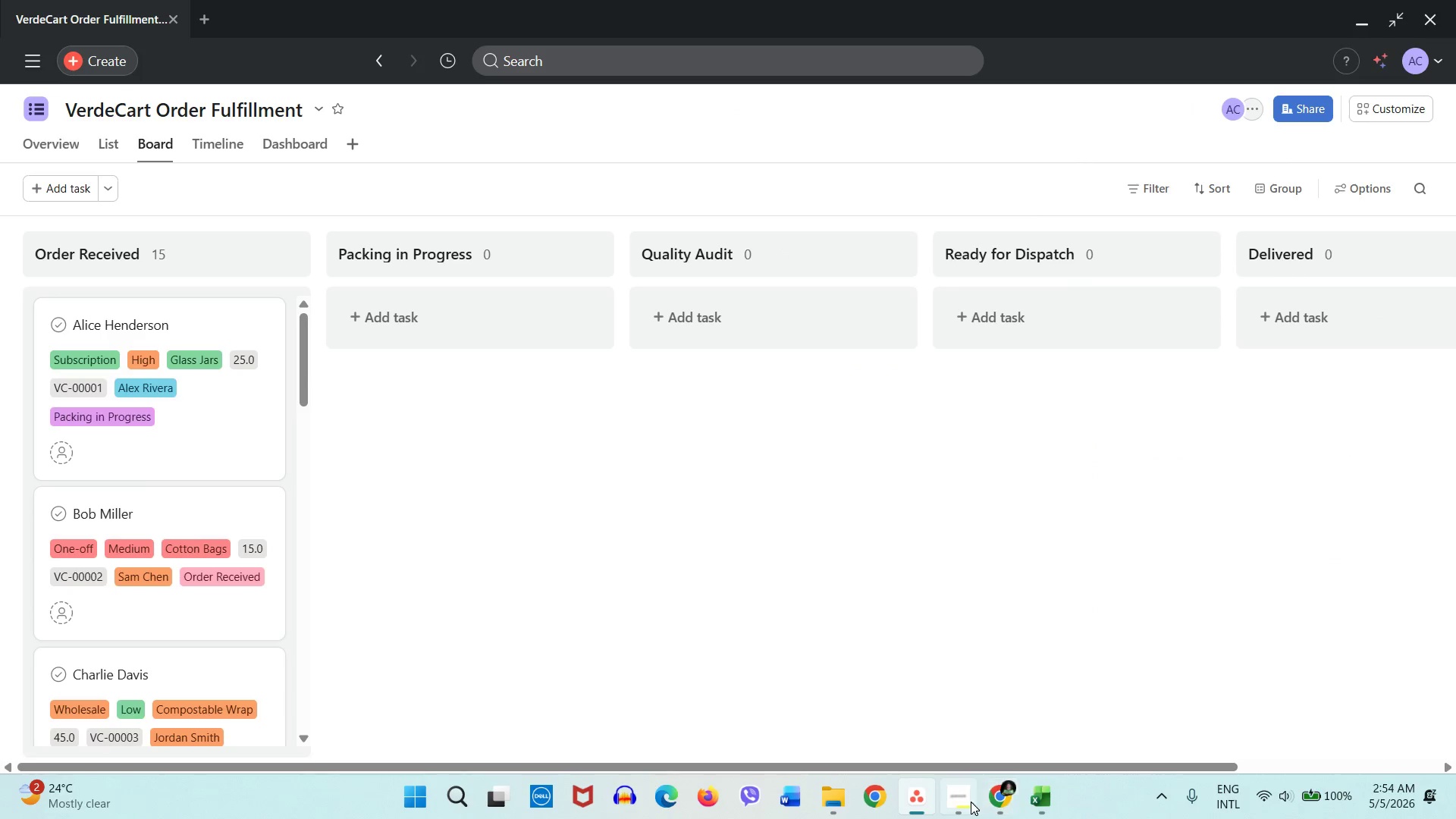 
left_click([971, 802])